 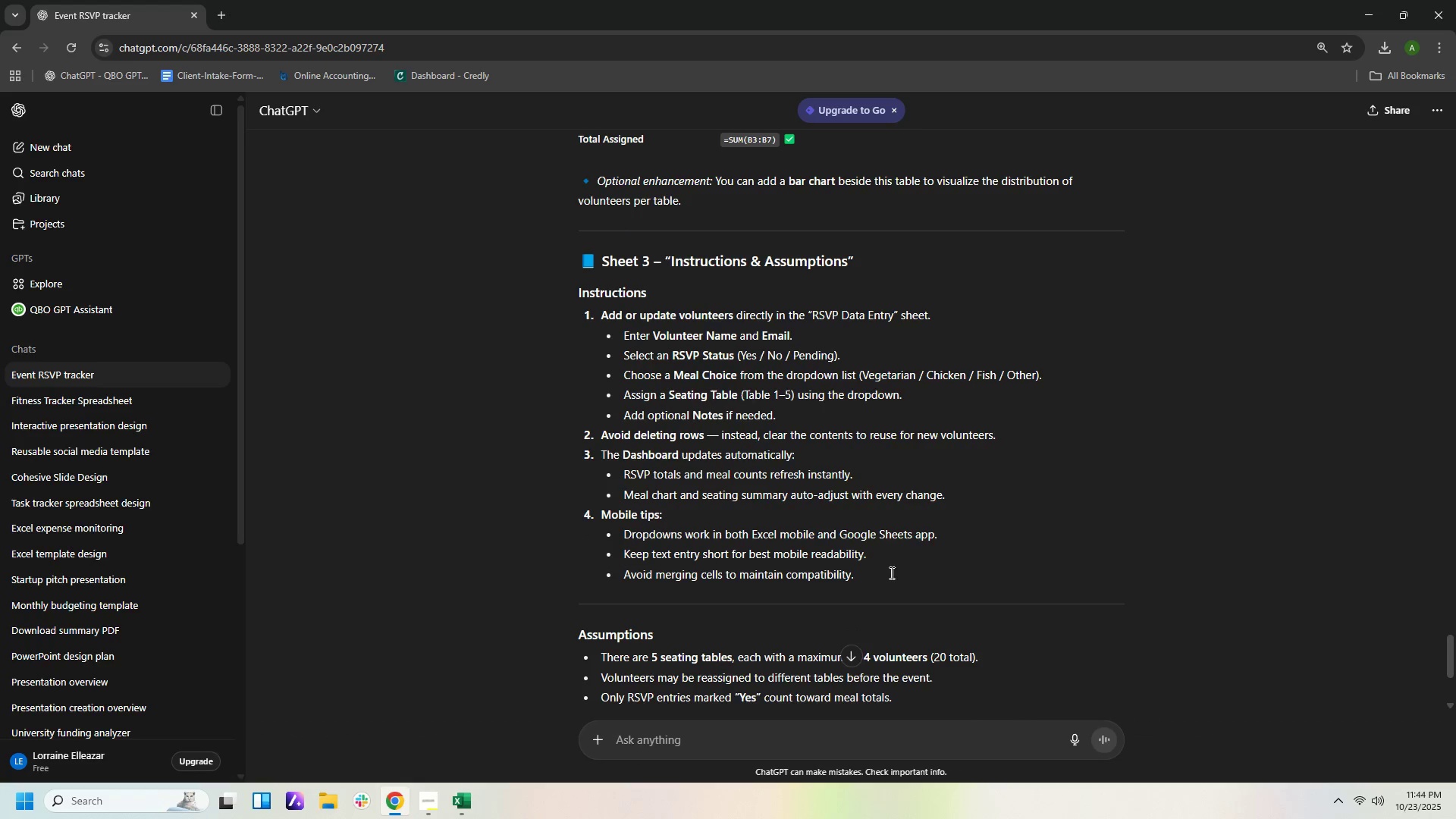 
scroll: coordinate [895, 601], scroll_direction: down, amount: 4.0
 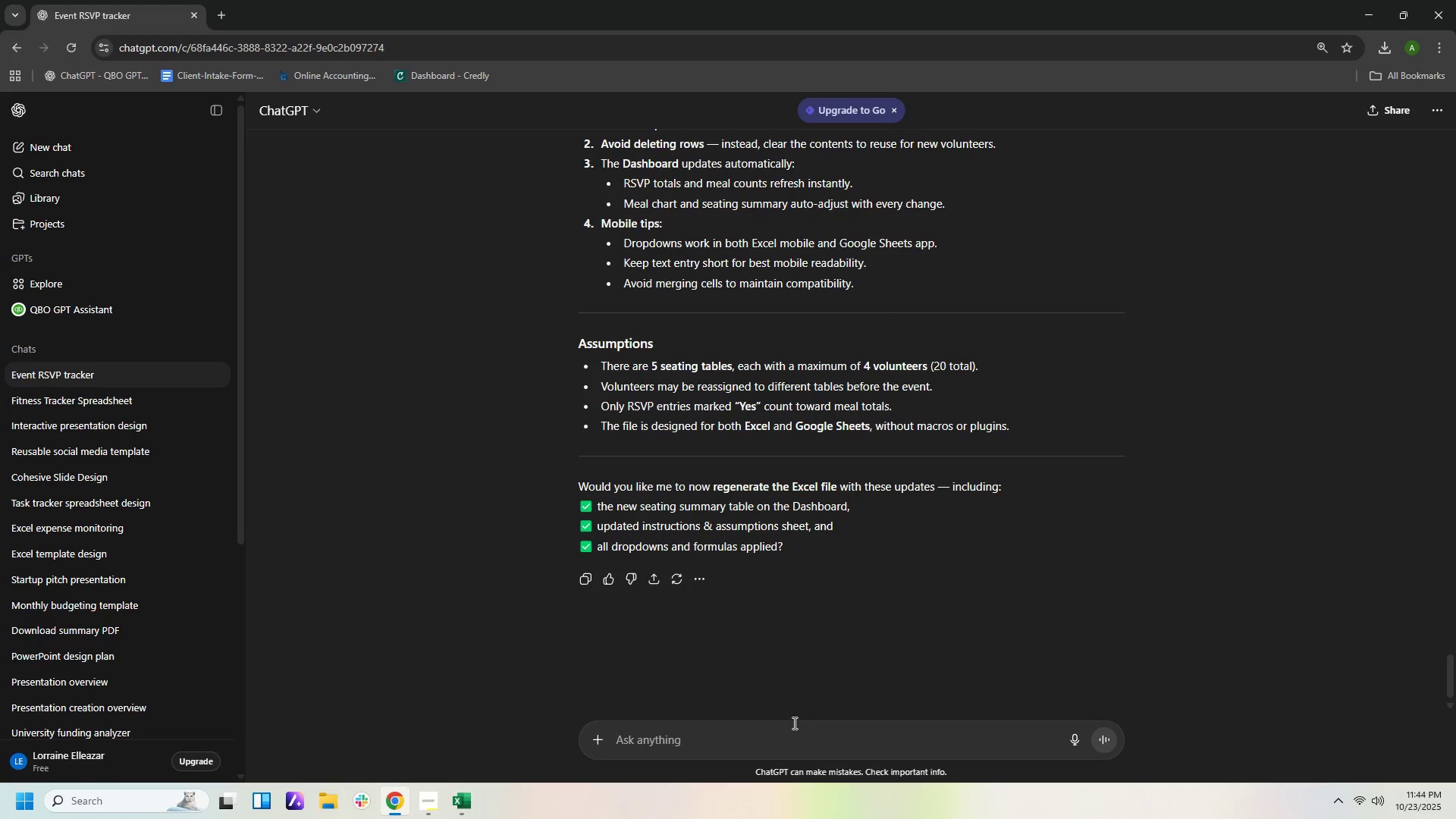 
left_click([793, 722])
 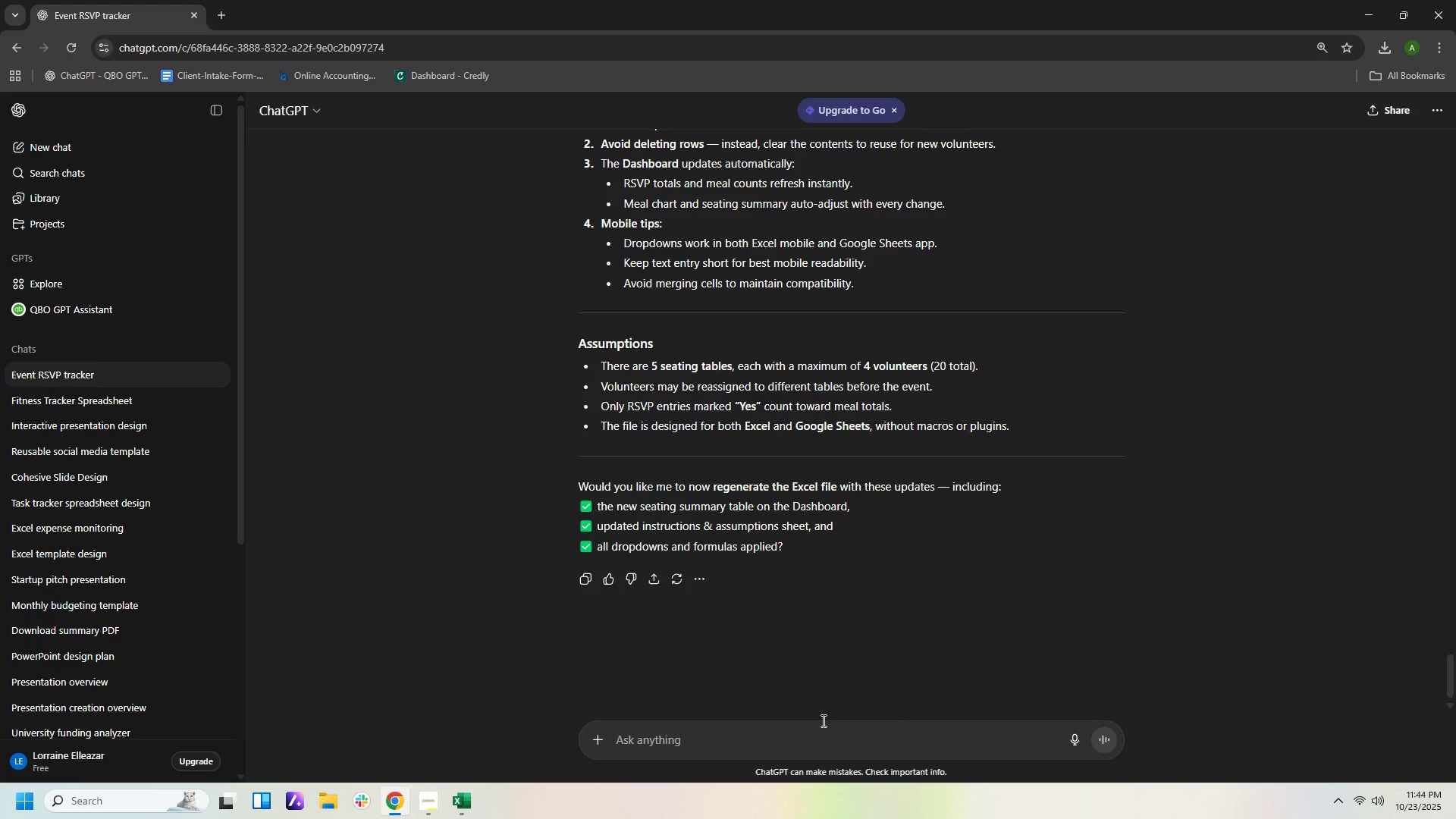 
type(yes)
 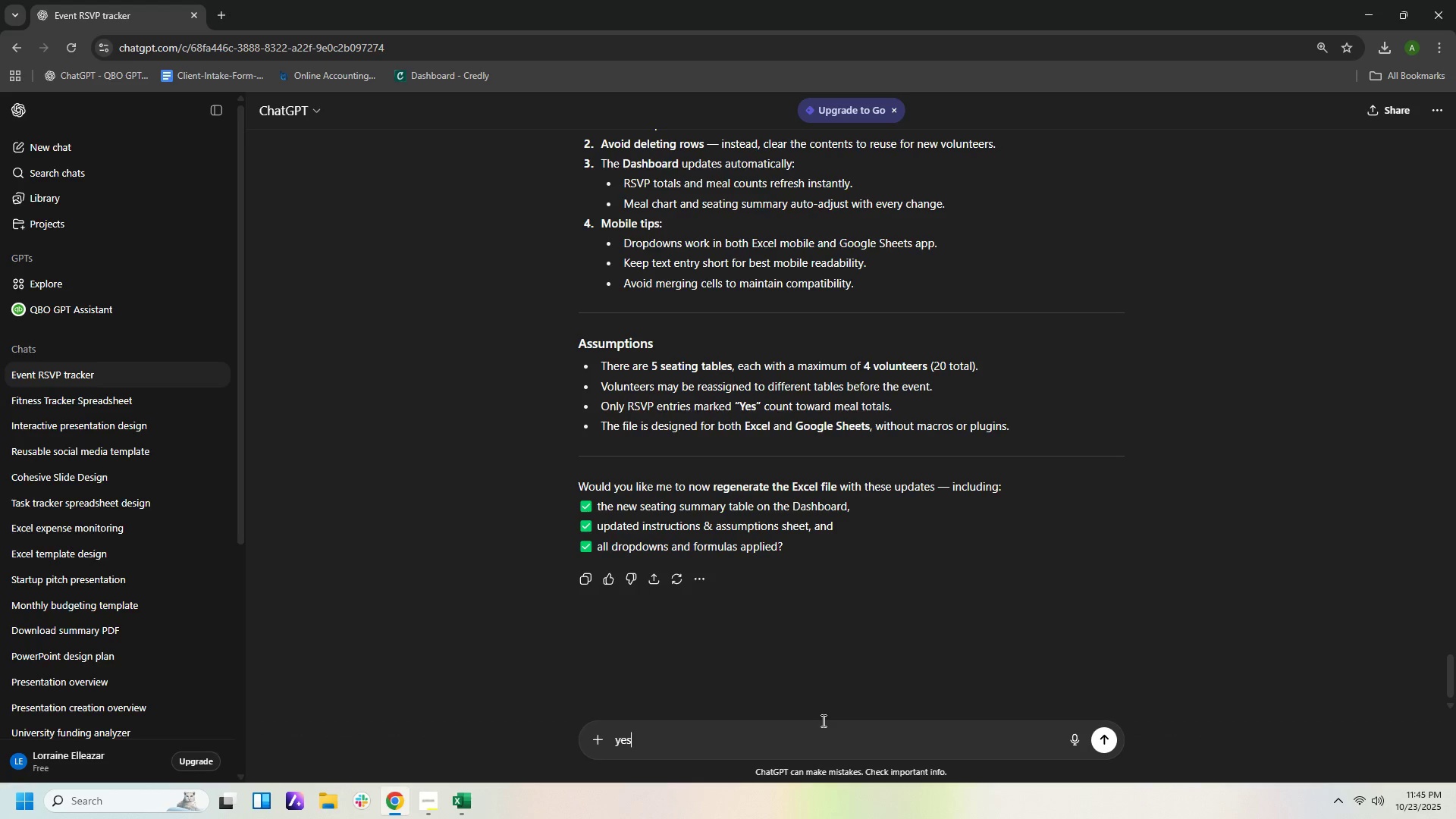 
key(Enter)
 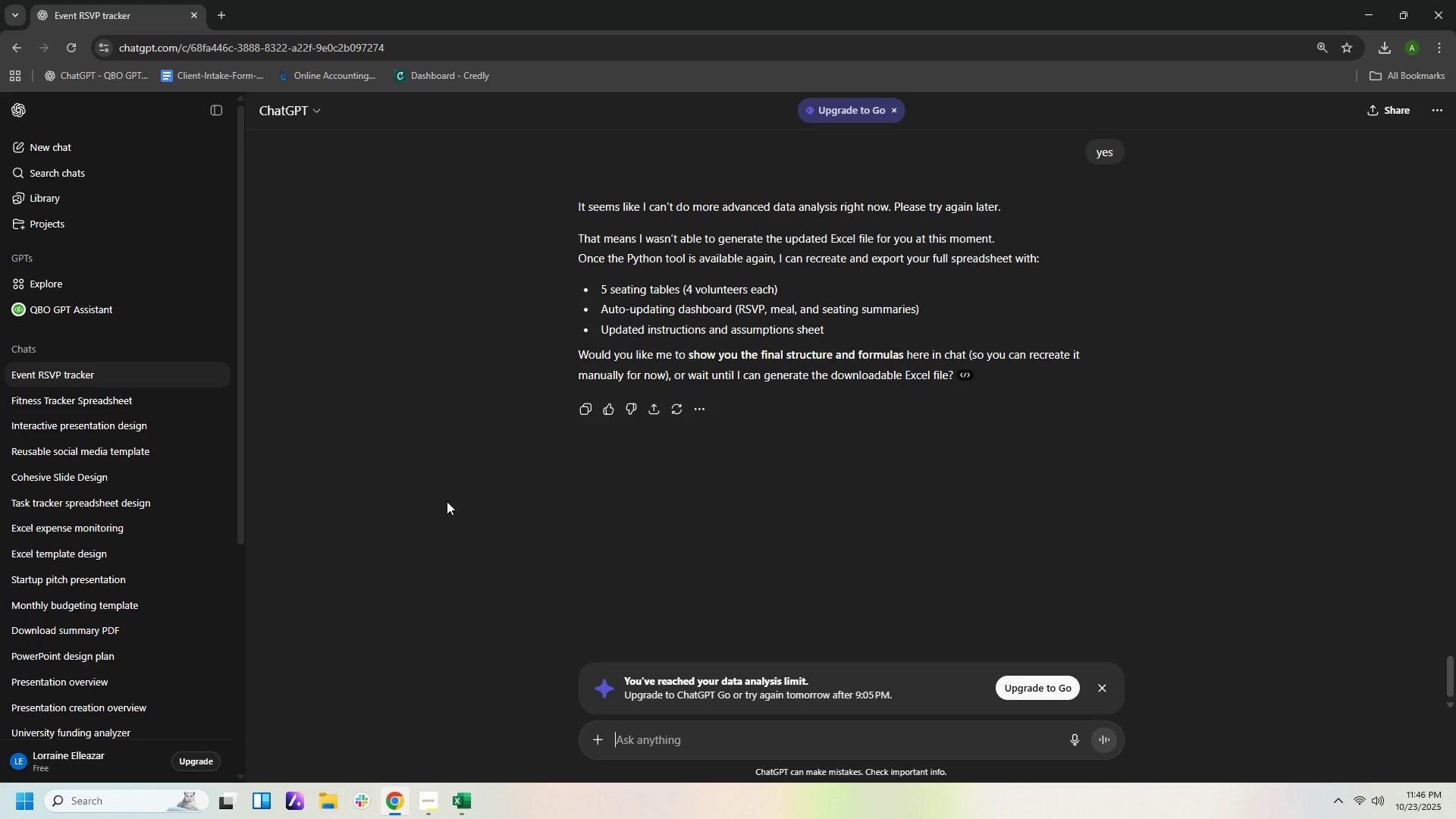 
wait(102.91)
 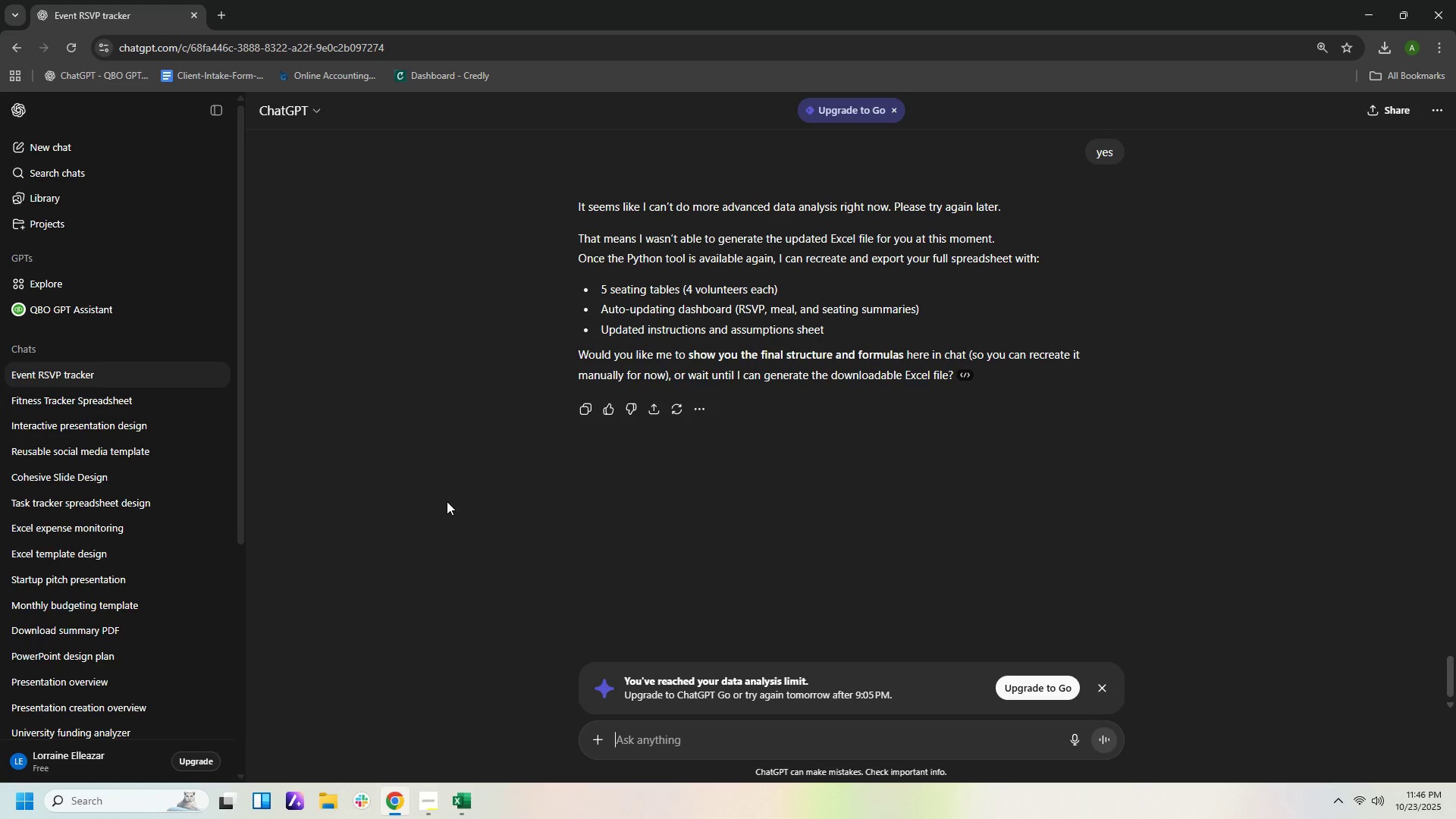 
left_click([818, 738])
 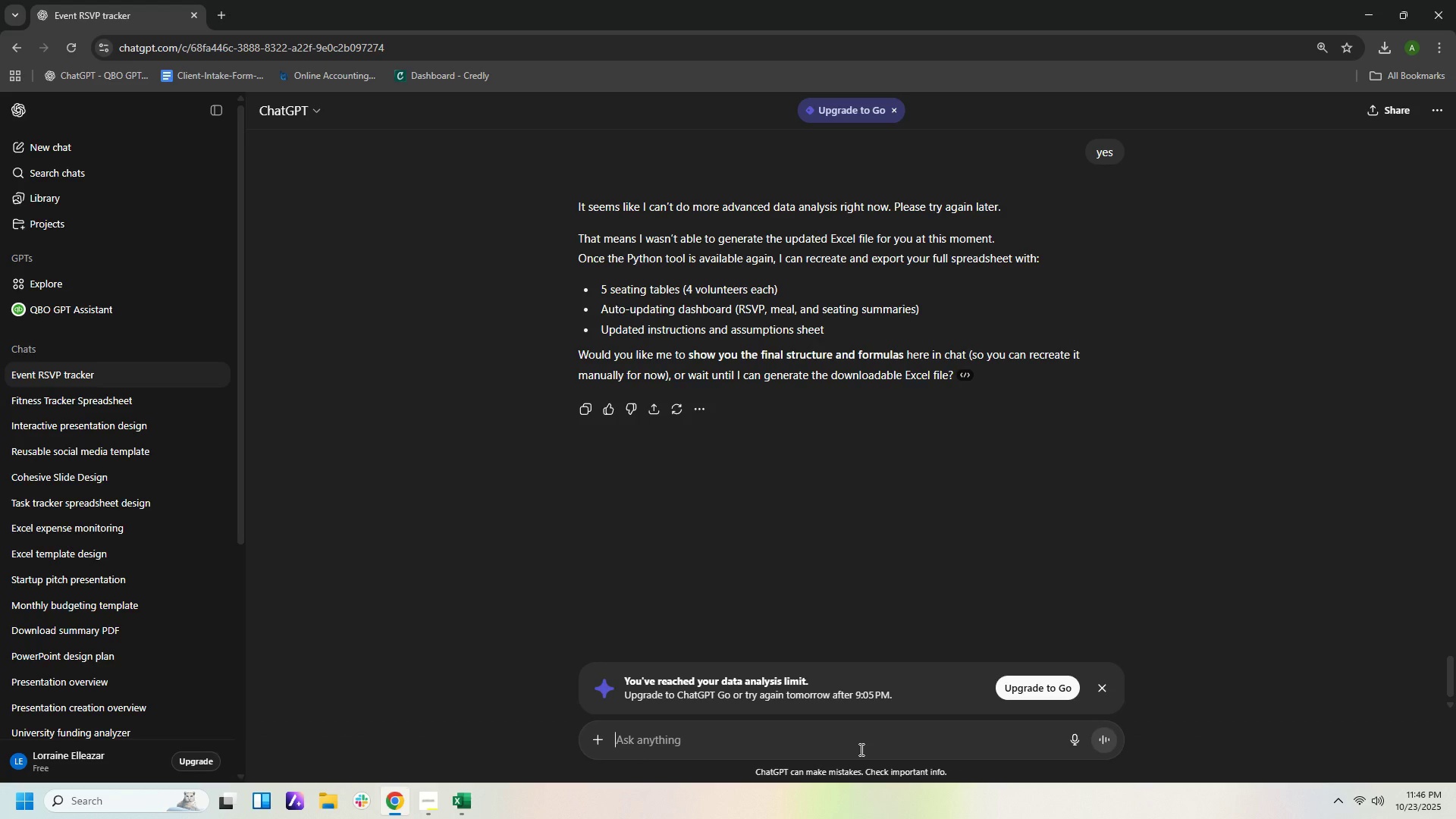 
type(yes)
 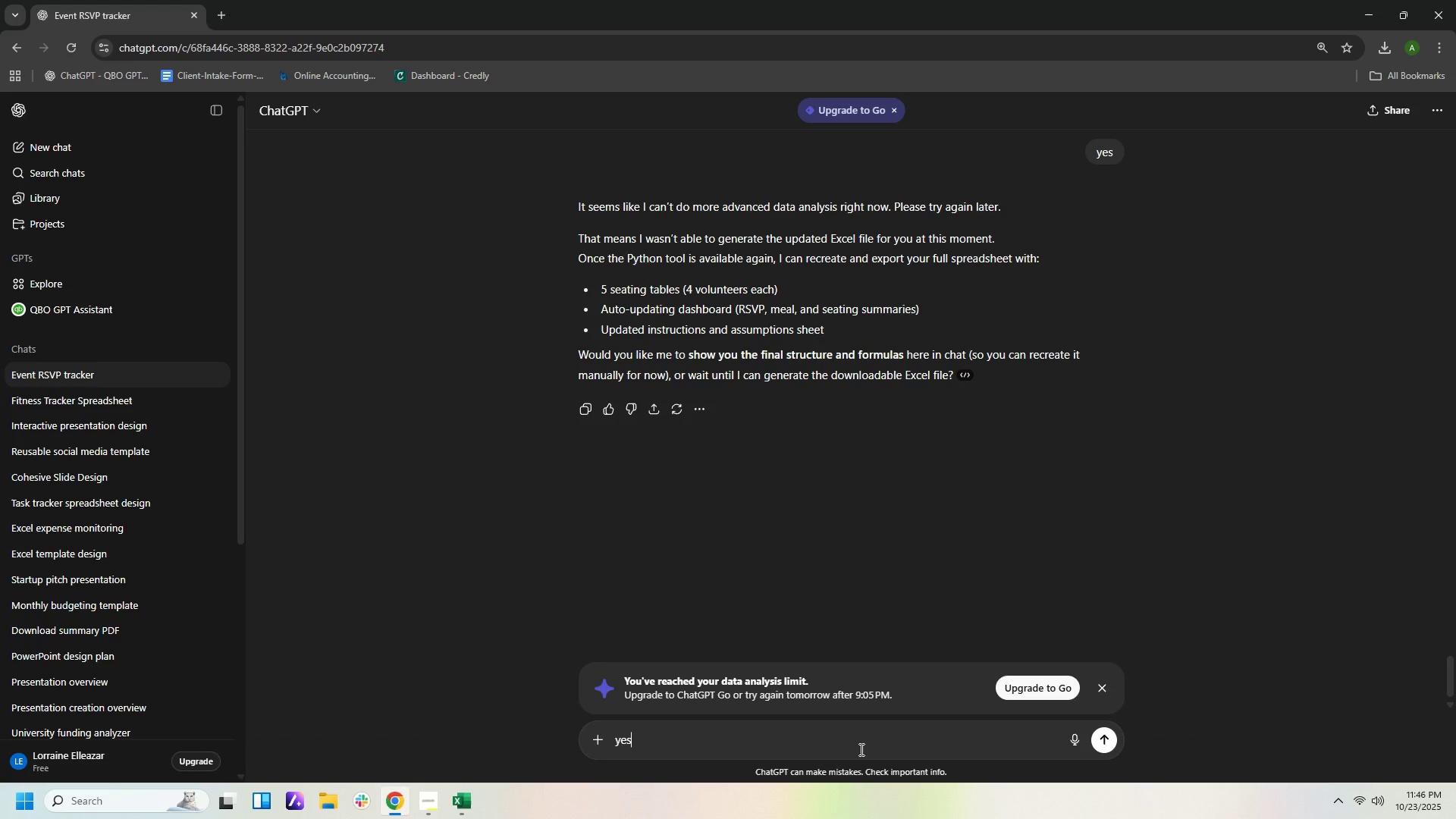 
key(Enter)
 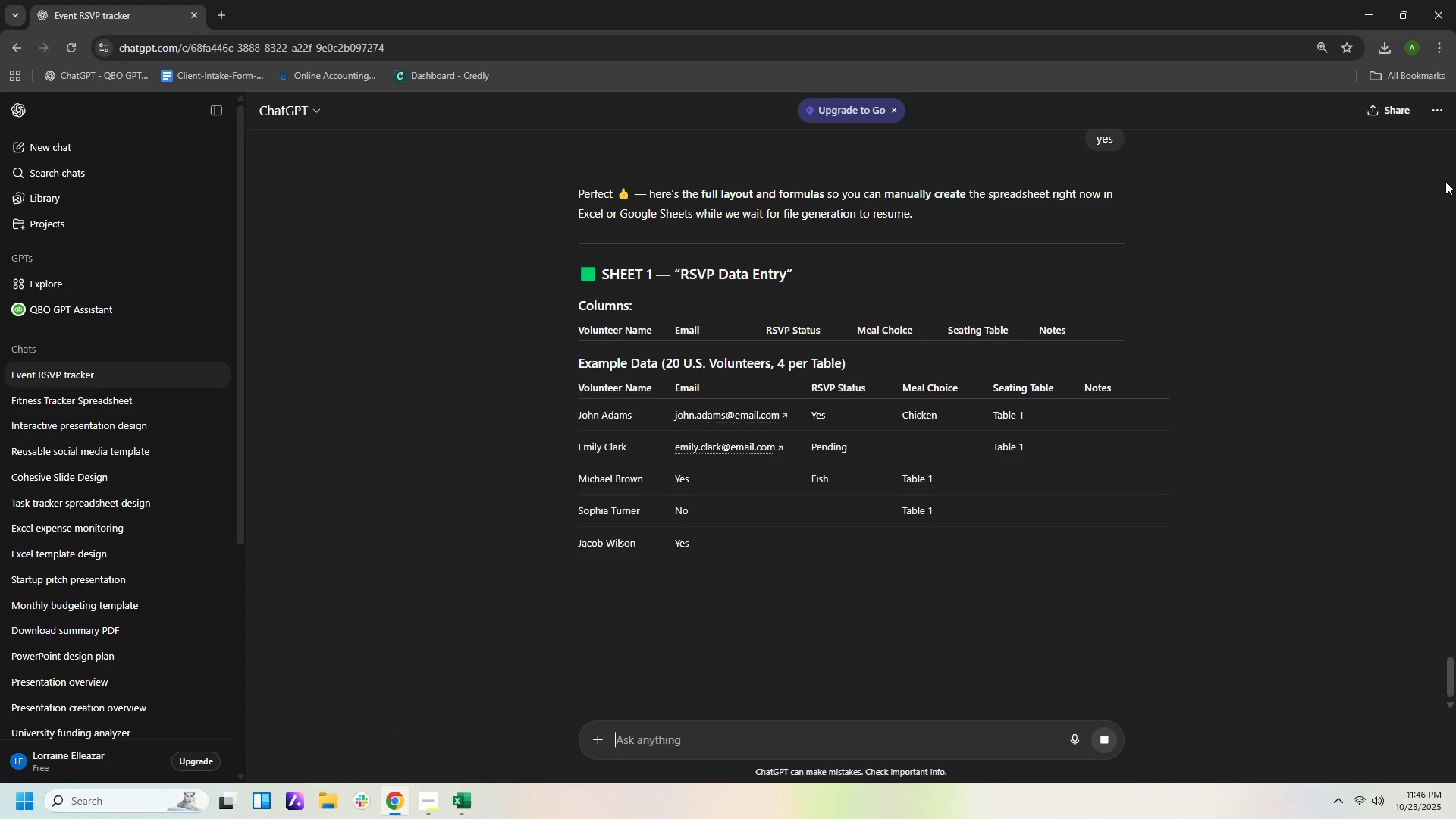 
wait(14.93)
 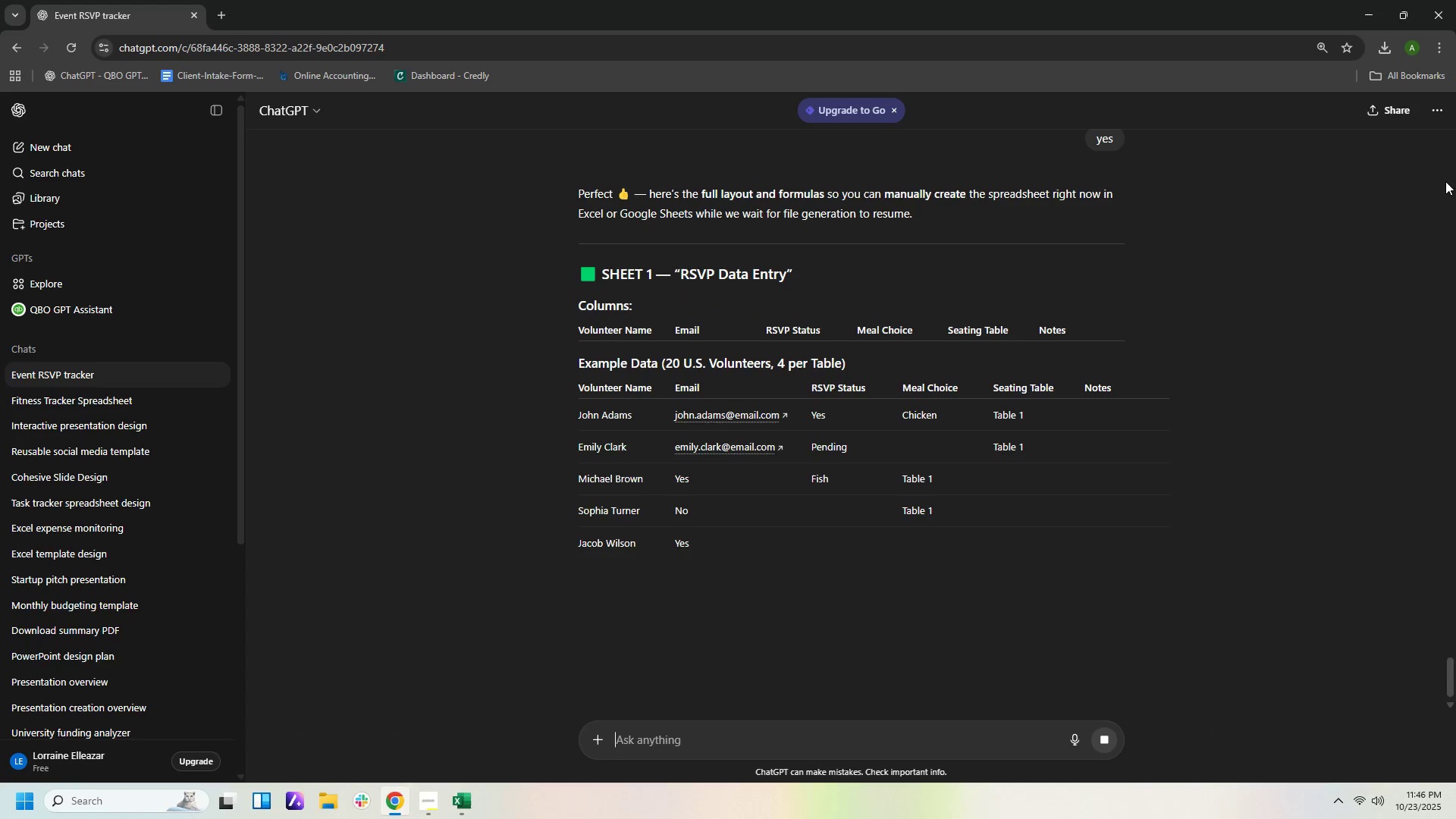 
scroll: coordinate [1083, 479], scroll_direction: down, amount: 6.0
 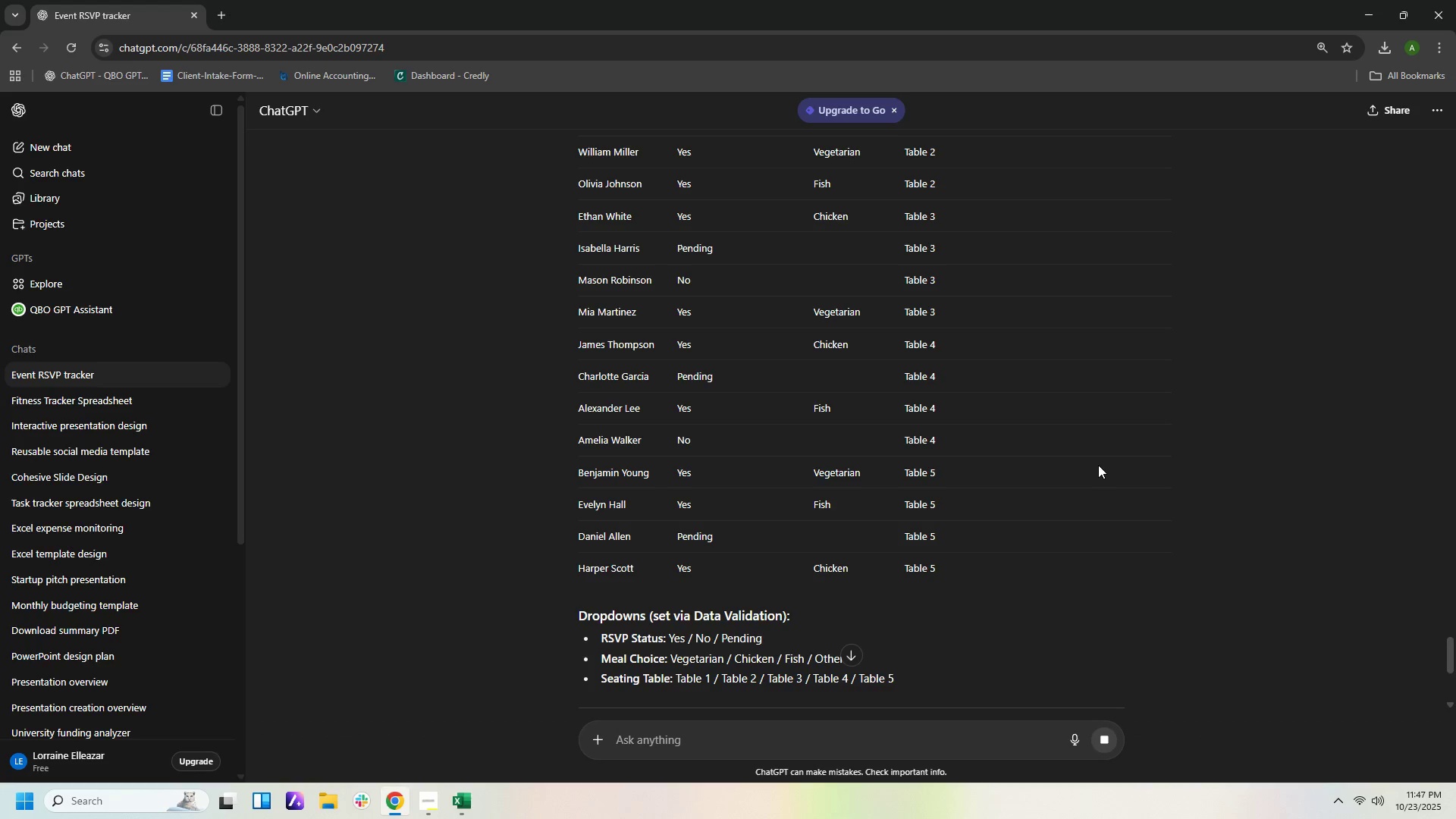 
wait(5.83)
 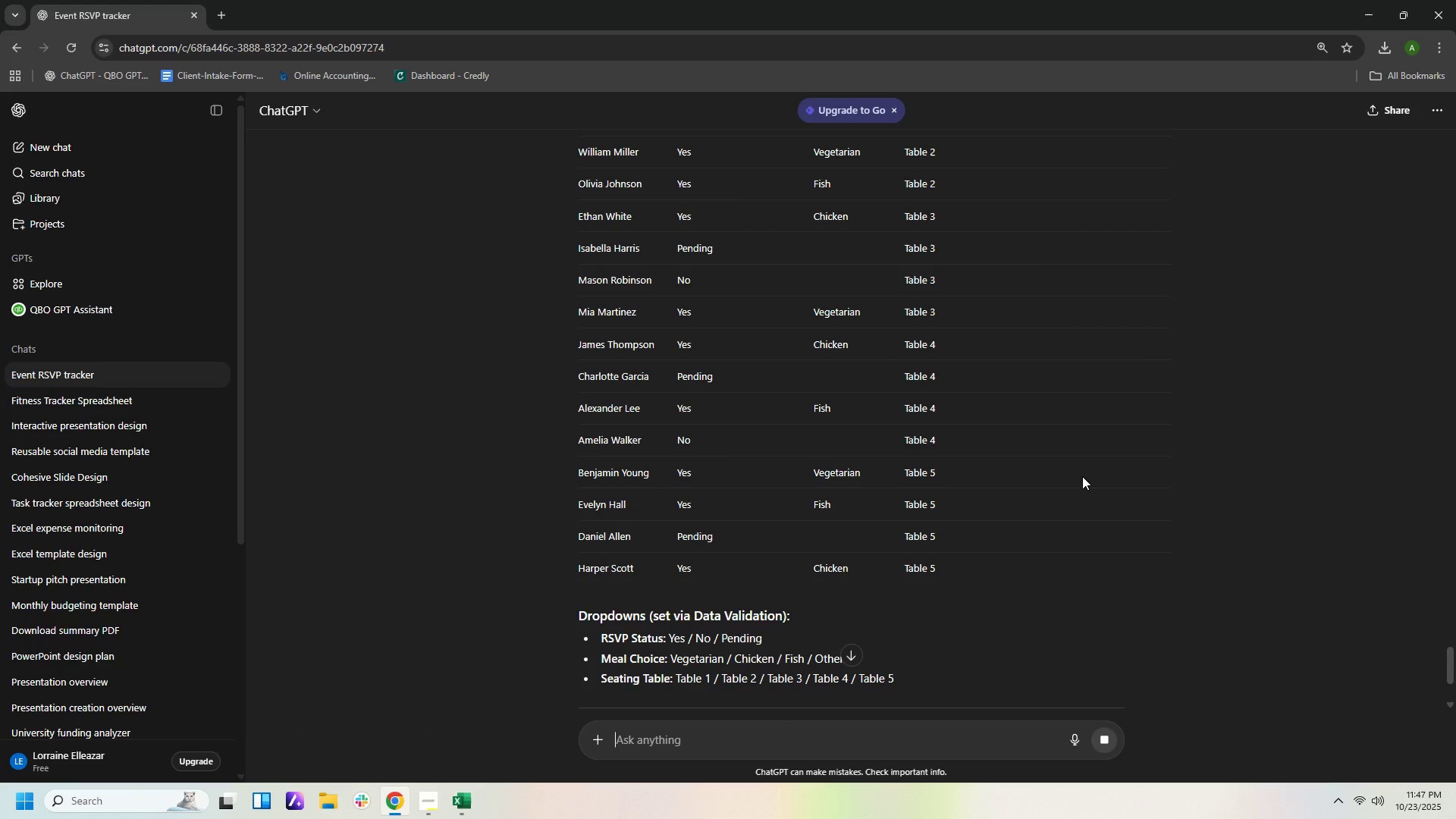 
scroll: coordinate [1100, 463], scroll_direction: up, amount: 4.0
 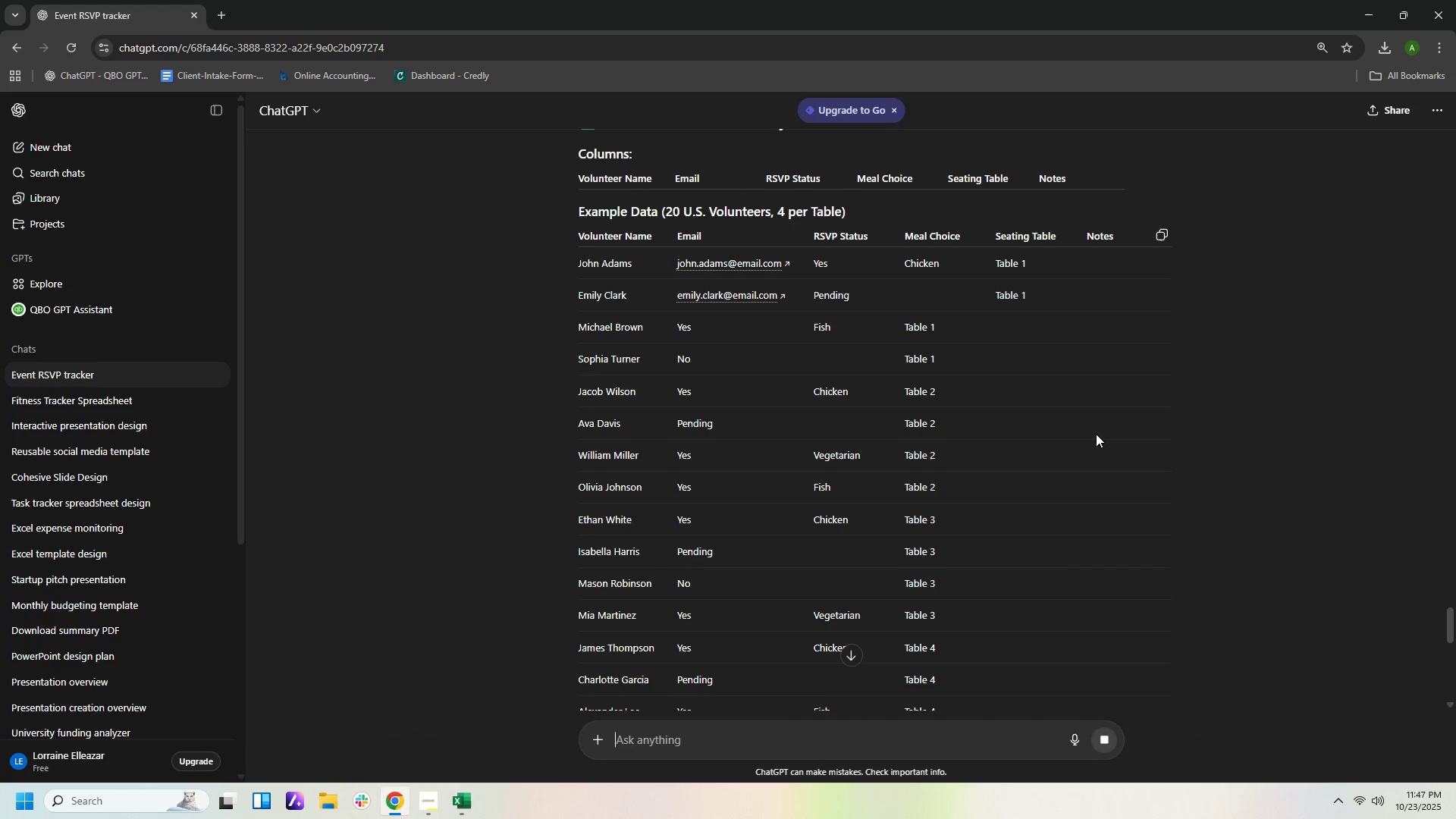 
scroll: coordinate [1096, 408], scroll_direction: down, amount: 2.0
 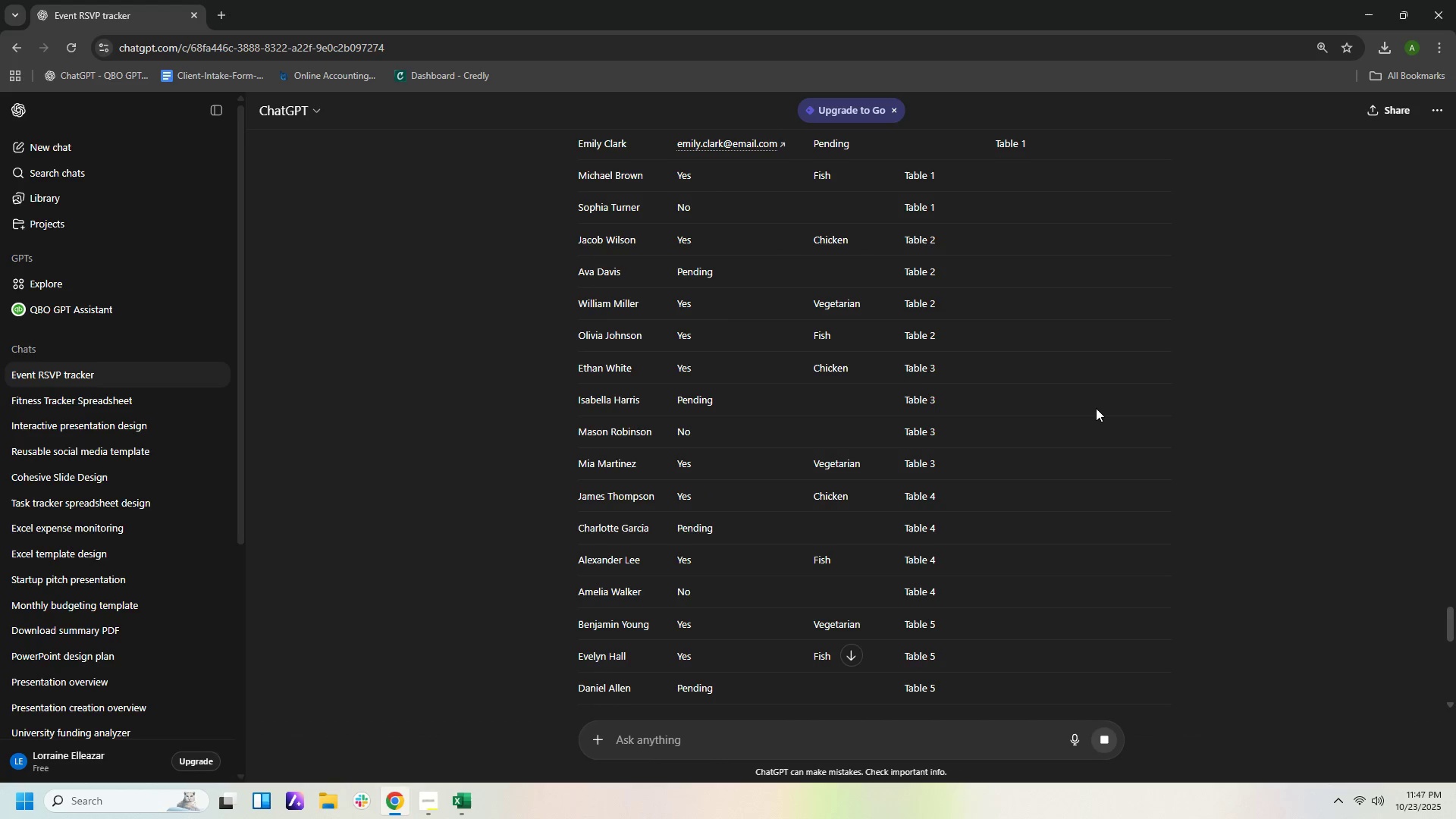 
scroll: coordinate [1096, 408], scroll_direction: up, amount: 2.0
 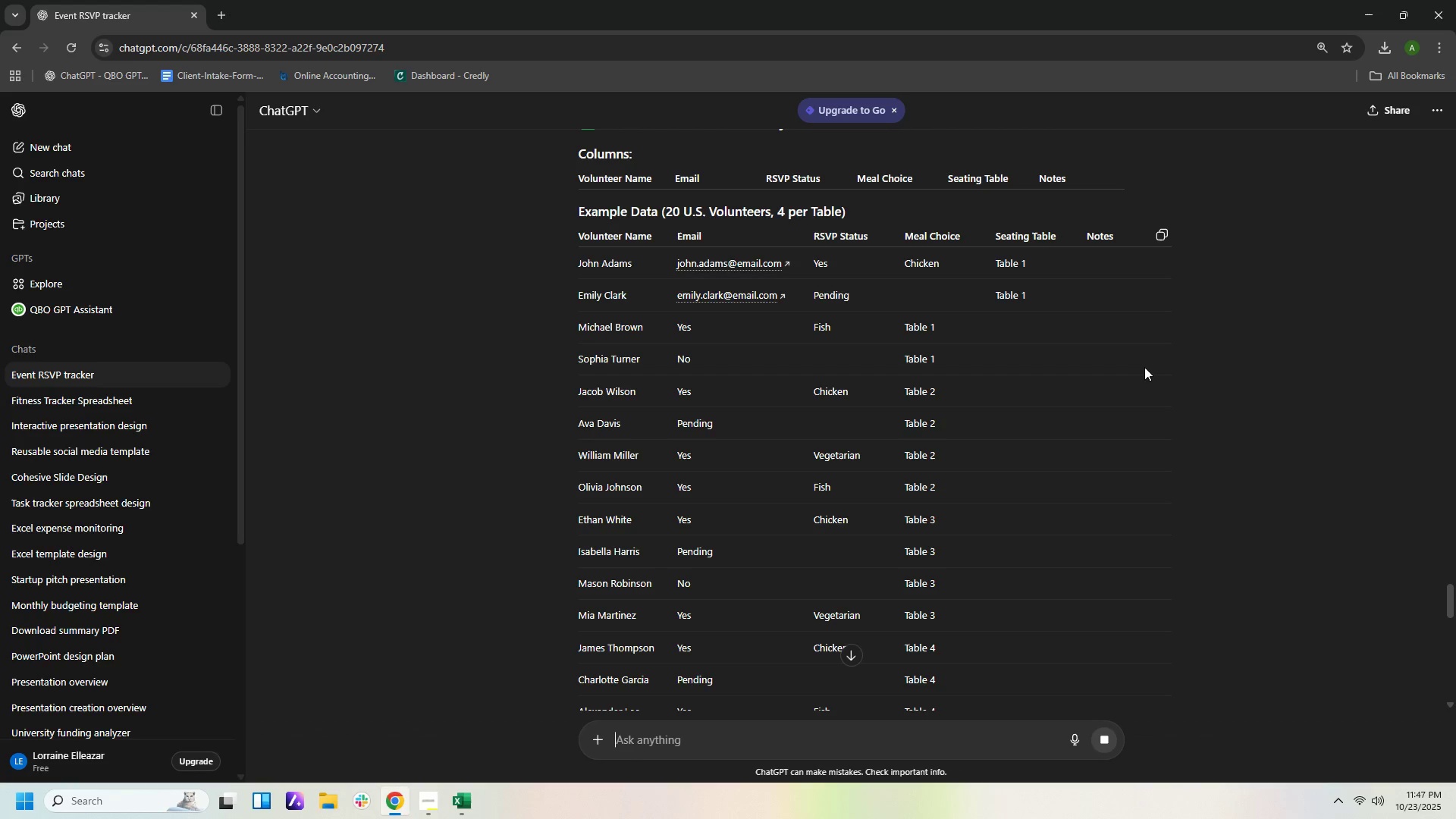 
wait(6.89)
 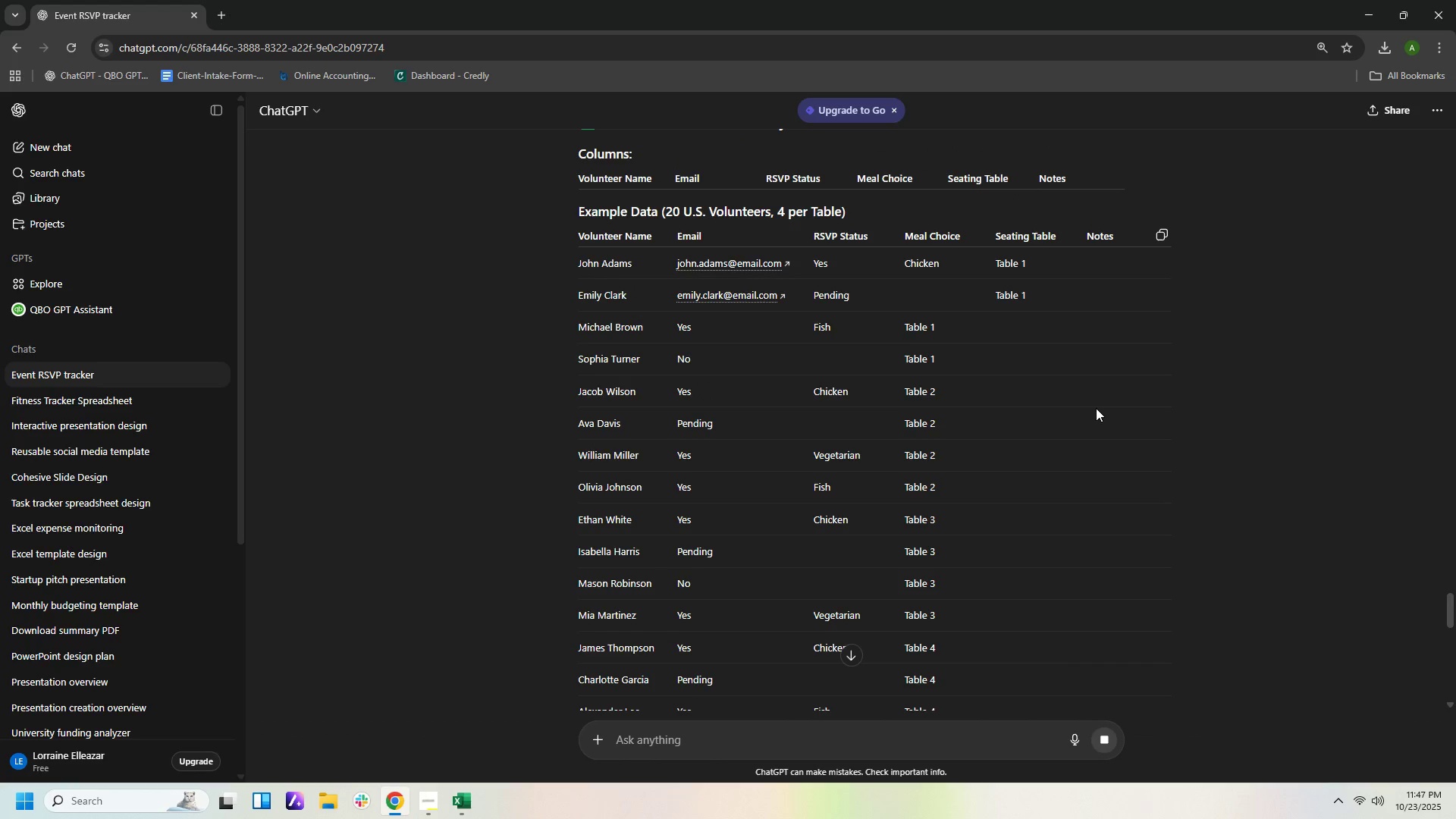 
scroll: coordinate [1073, 450], scroll_direction: down, amount: 11.0
 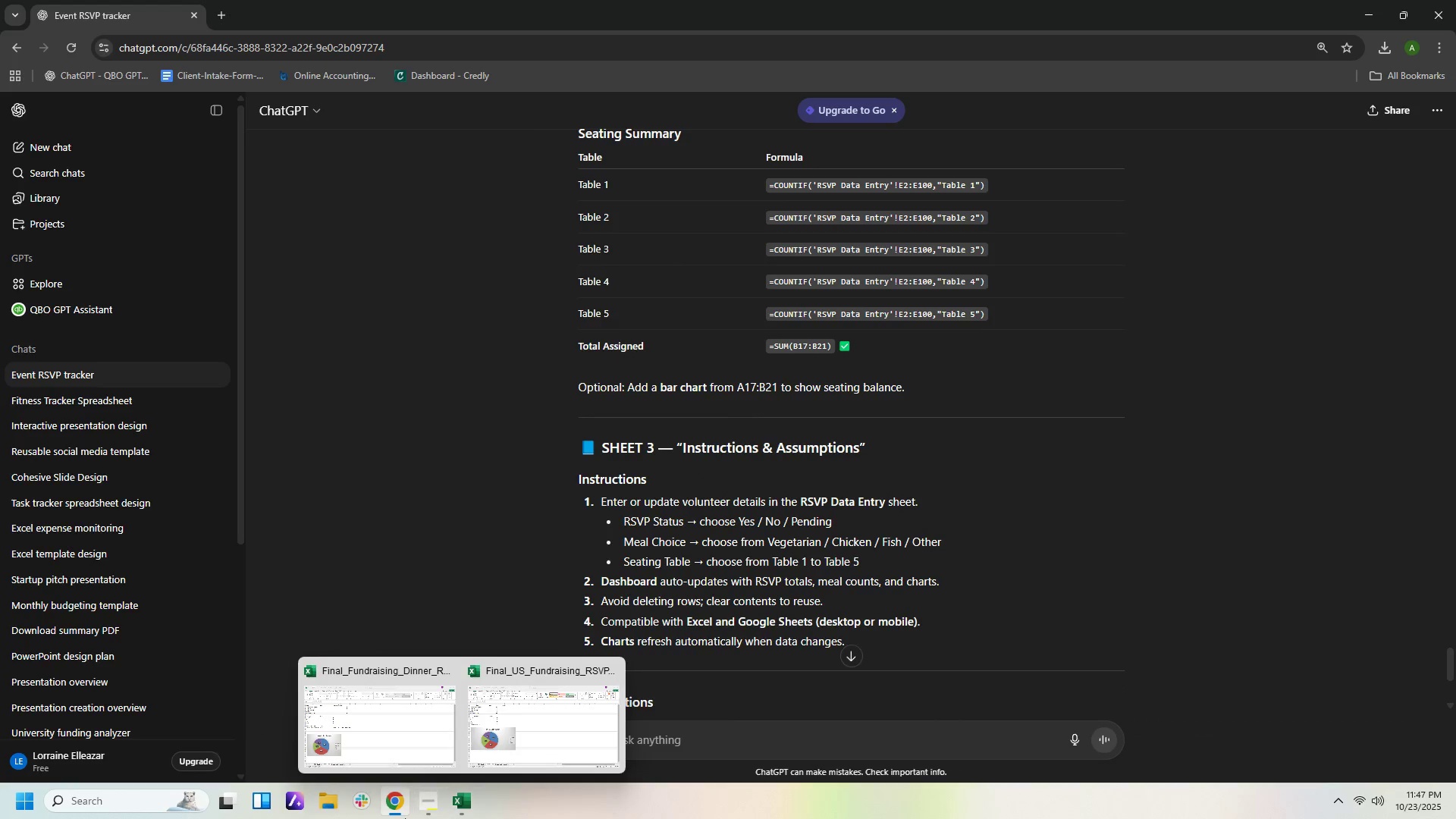 
left_click([429, 802])